 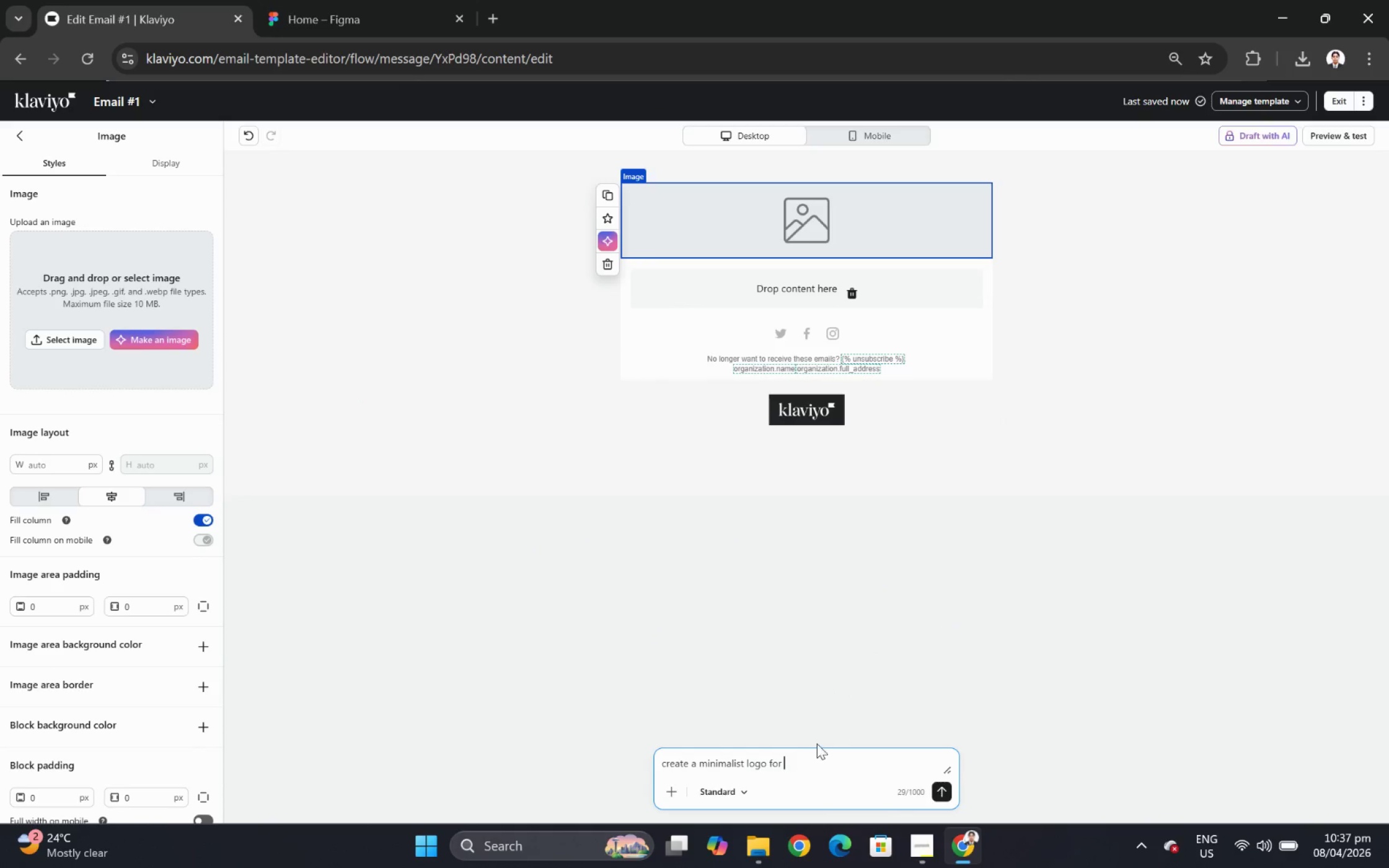 
key(Control+V)
 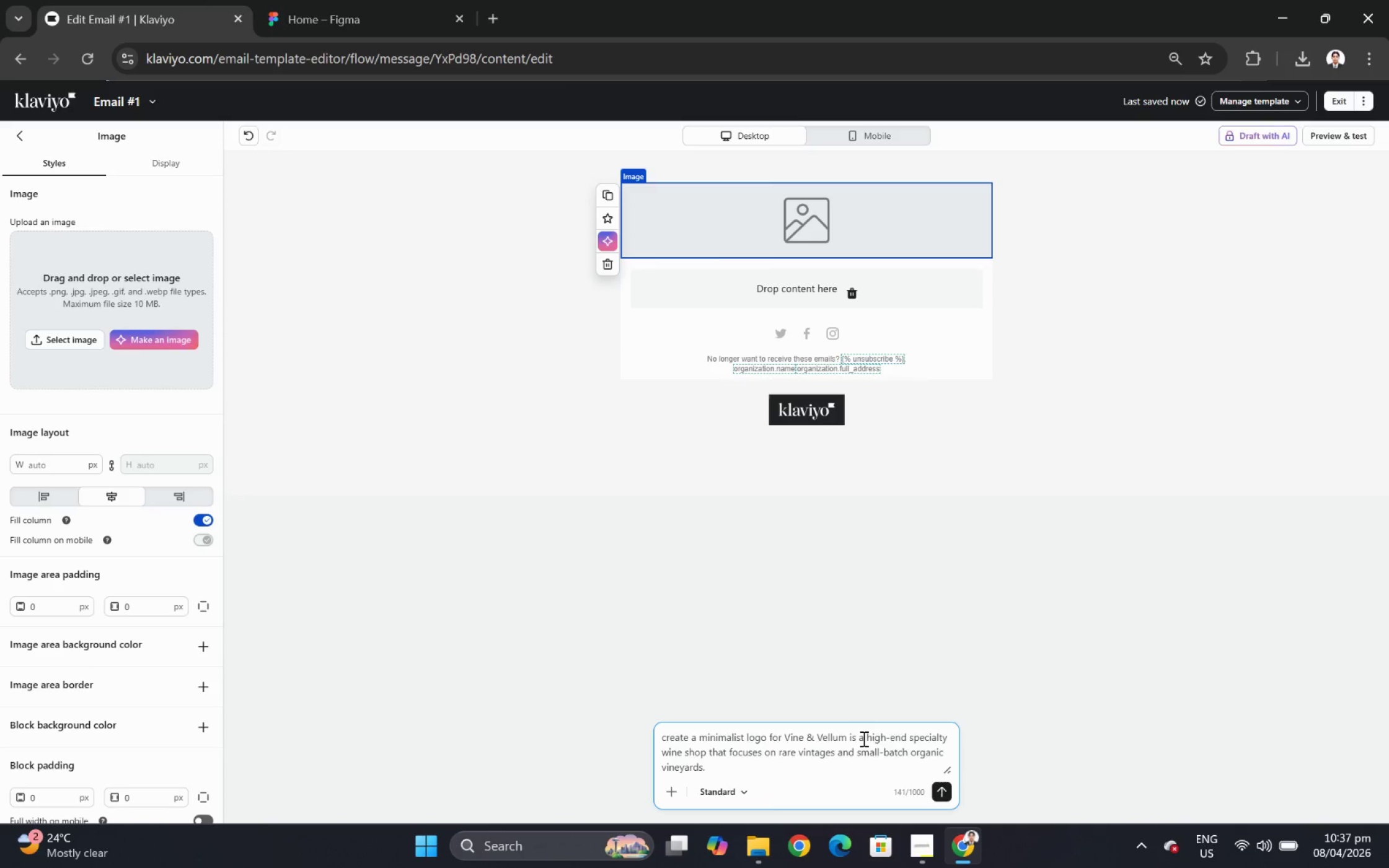 
left_click([858, 738])
 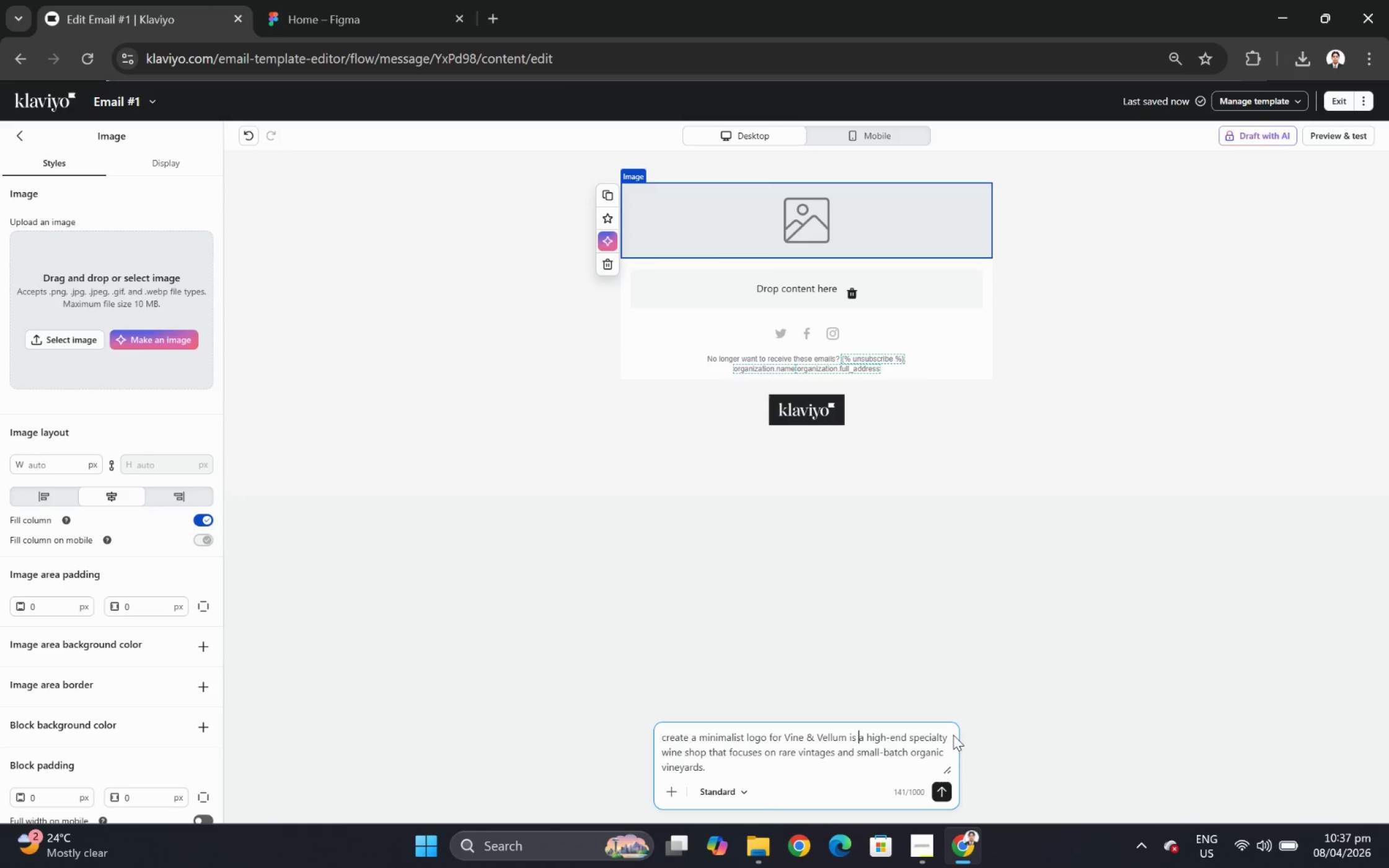 
key(Backspace)
 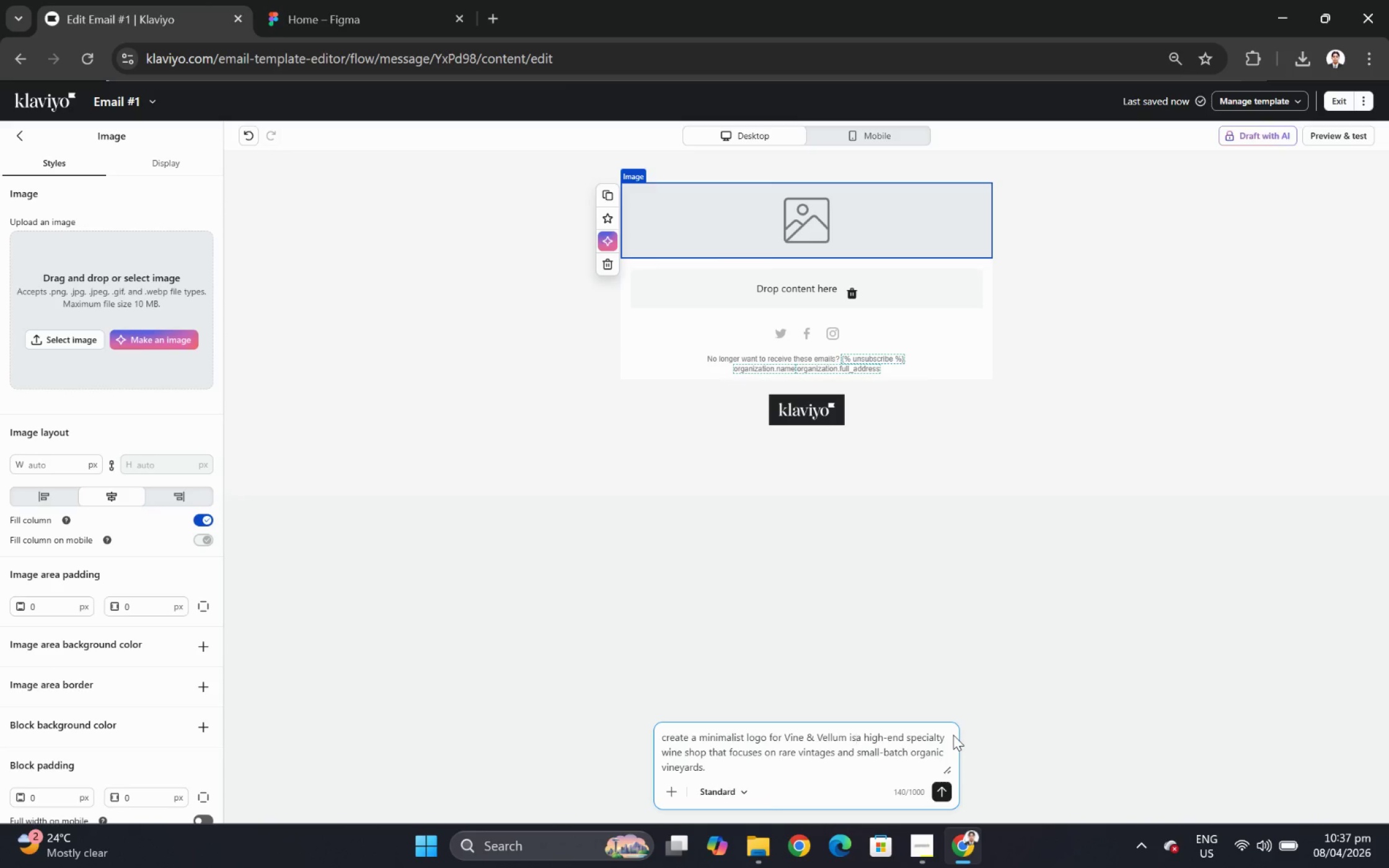 
key(Backspace)
 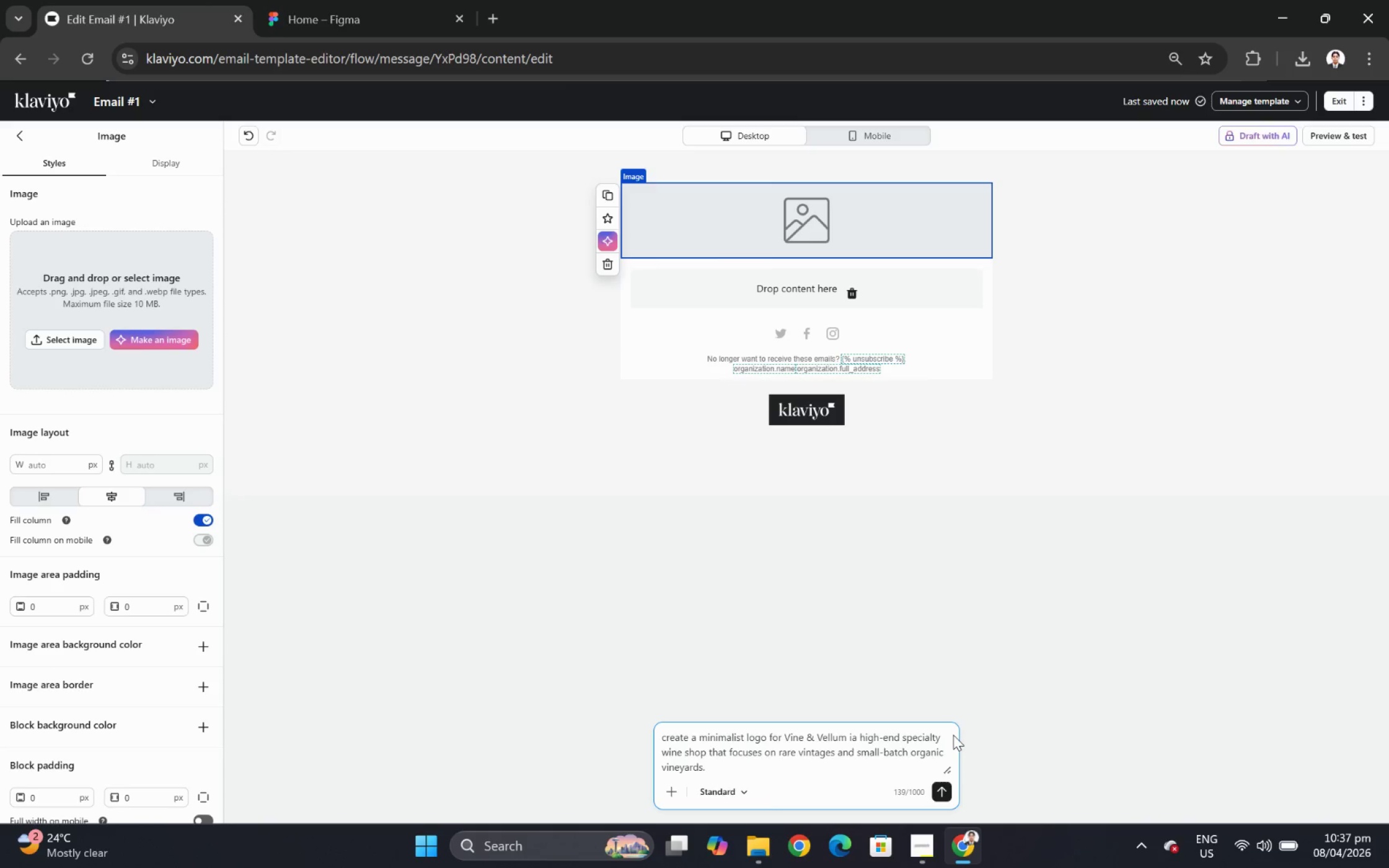 
key(Backspace)
 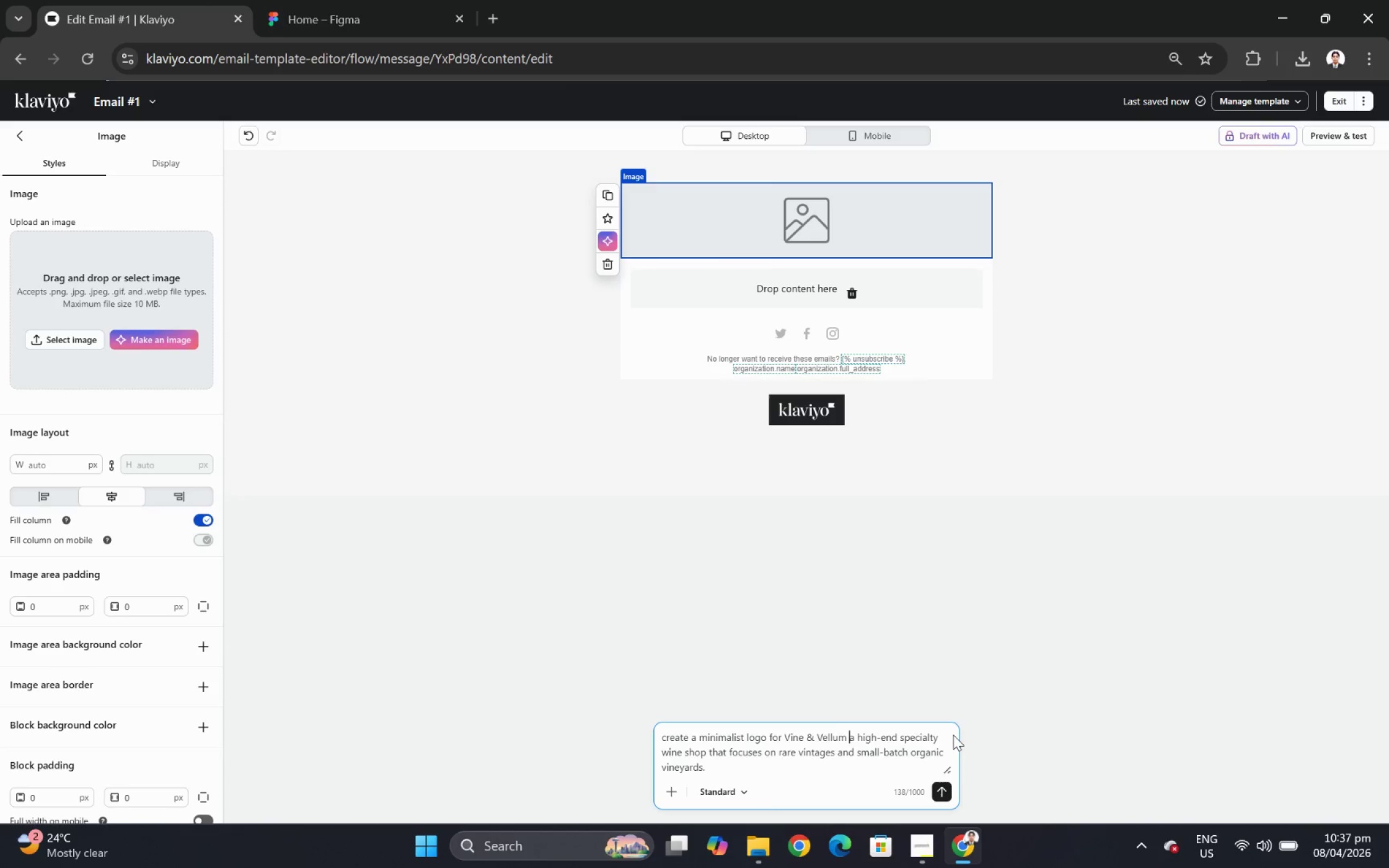 
key(Backspace)
 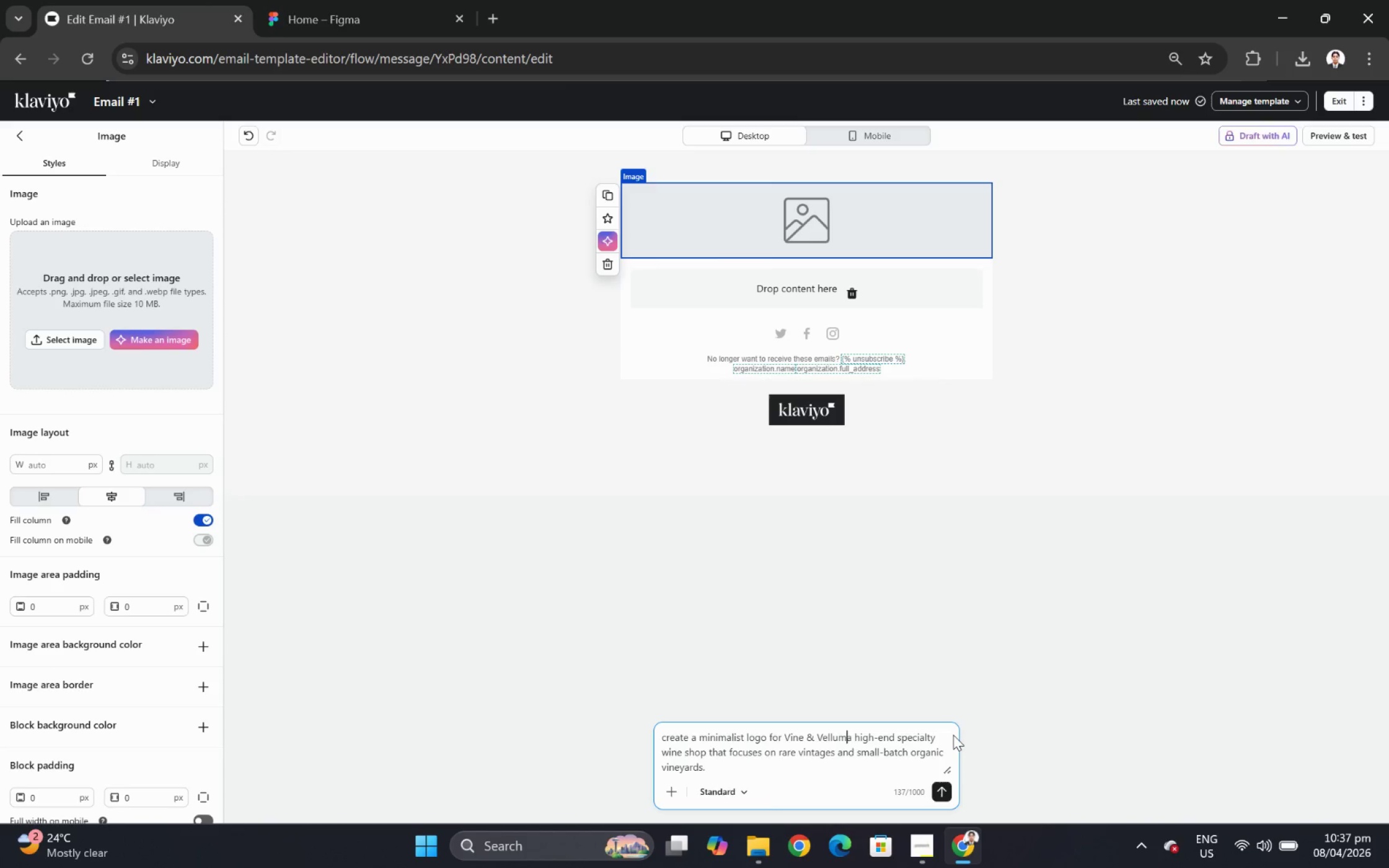 
key(Shift+Semicolon)
 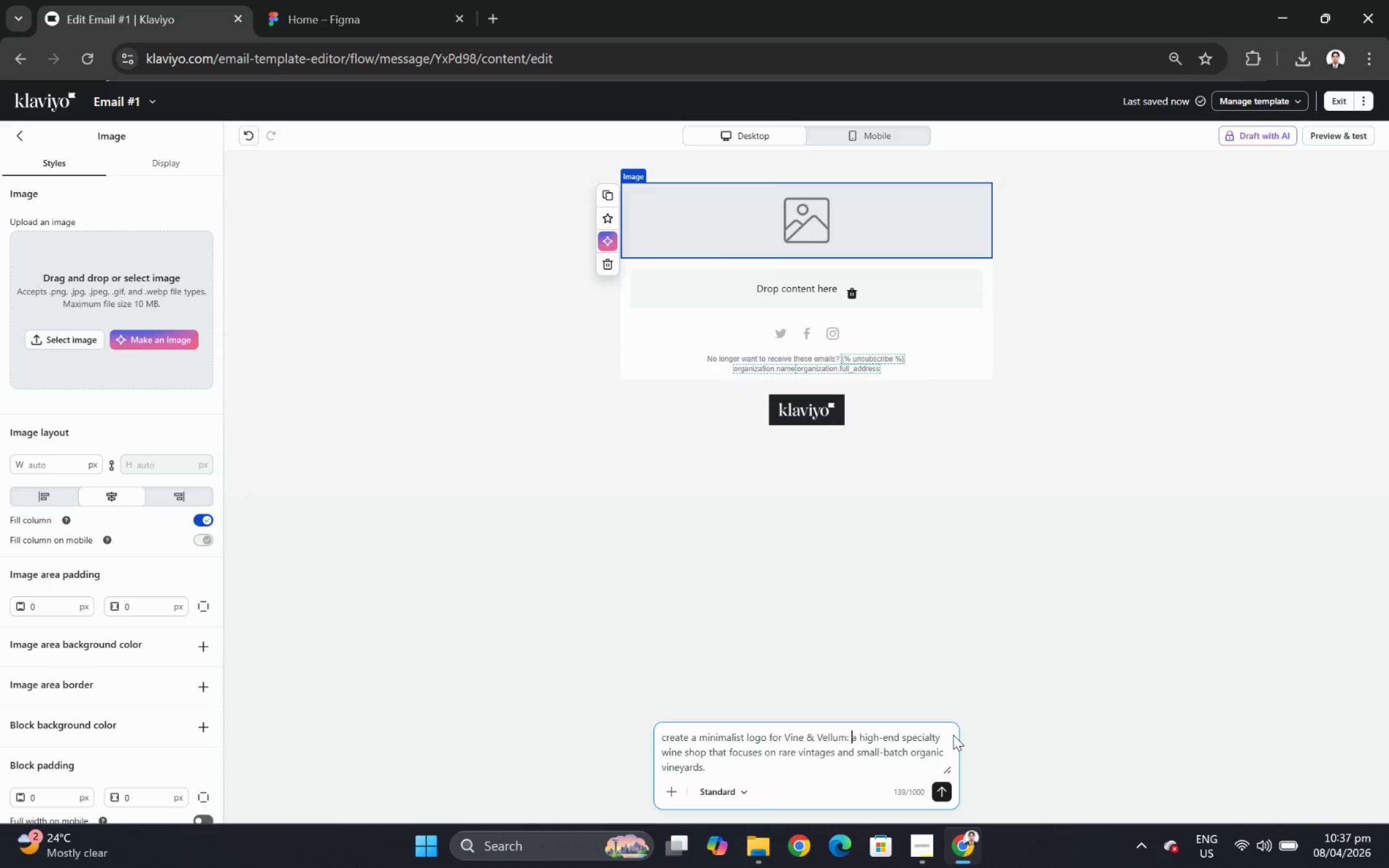 
key(Space)
 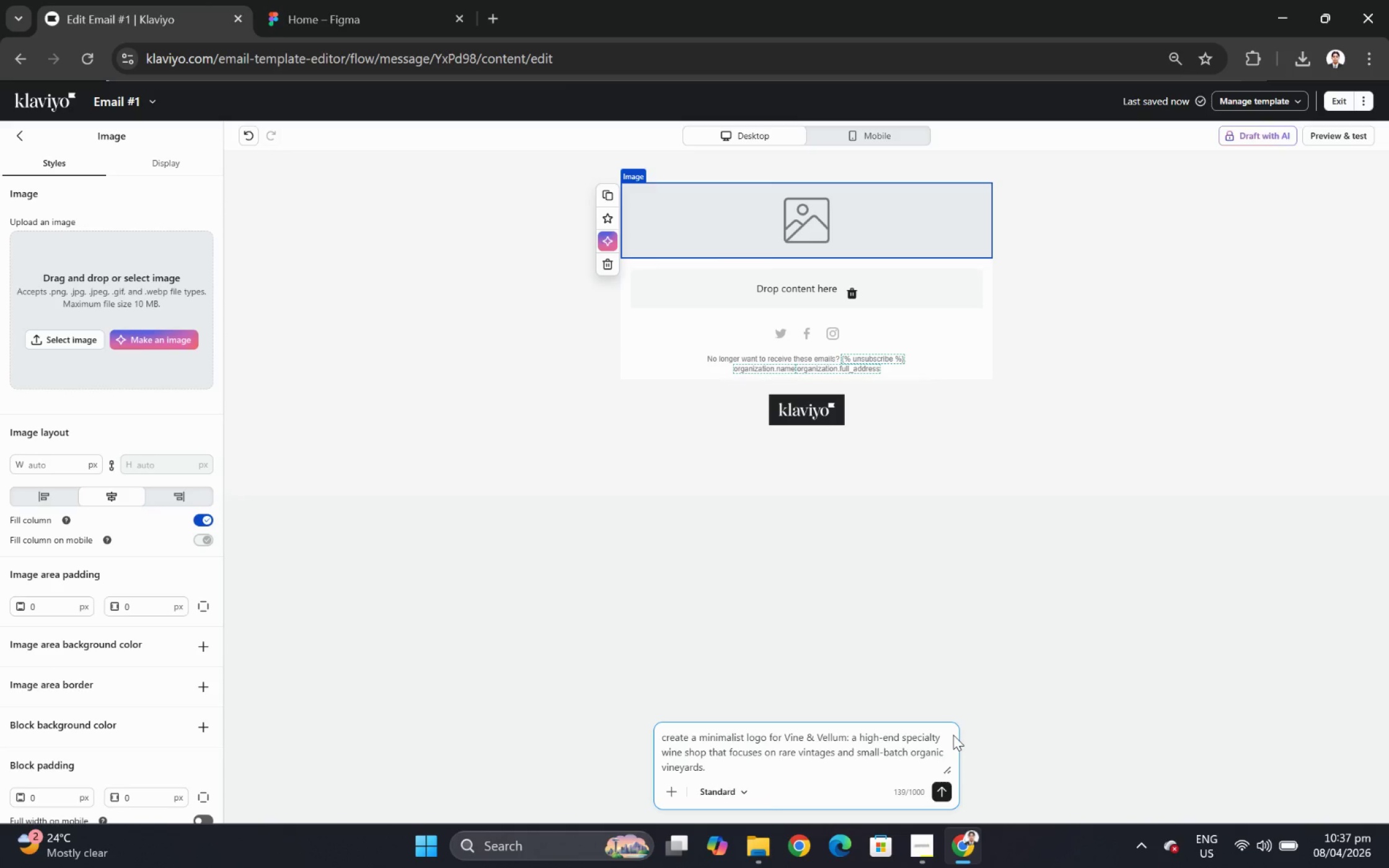 
key(ArrowRight)
 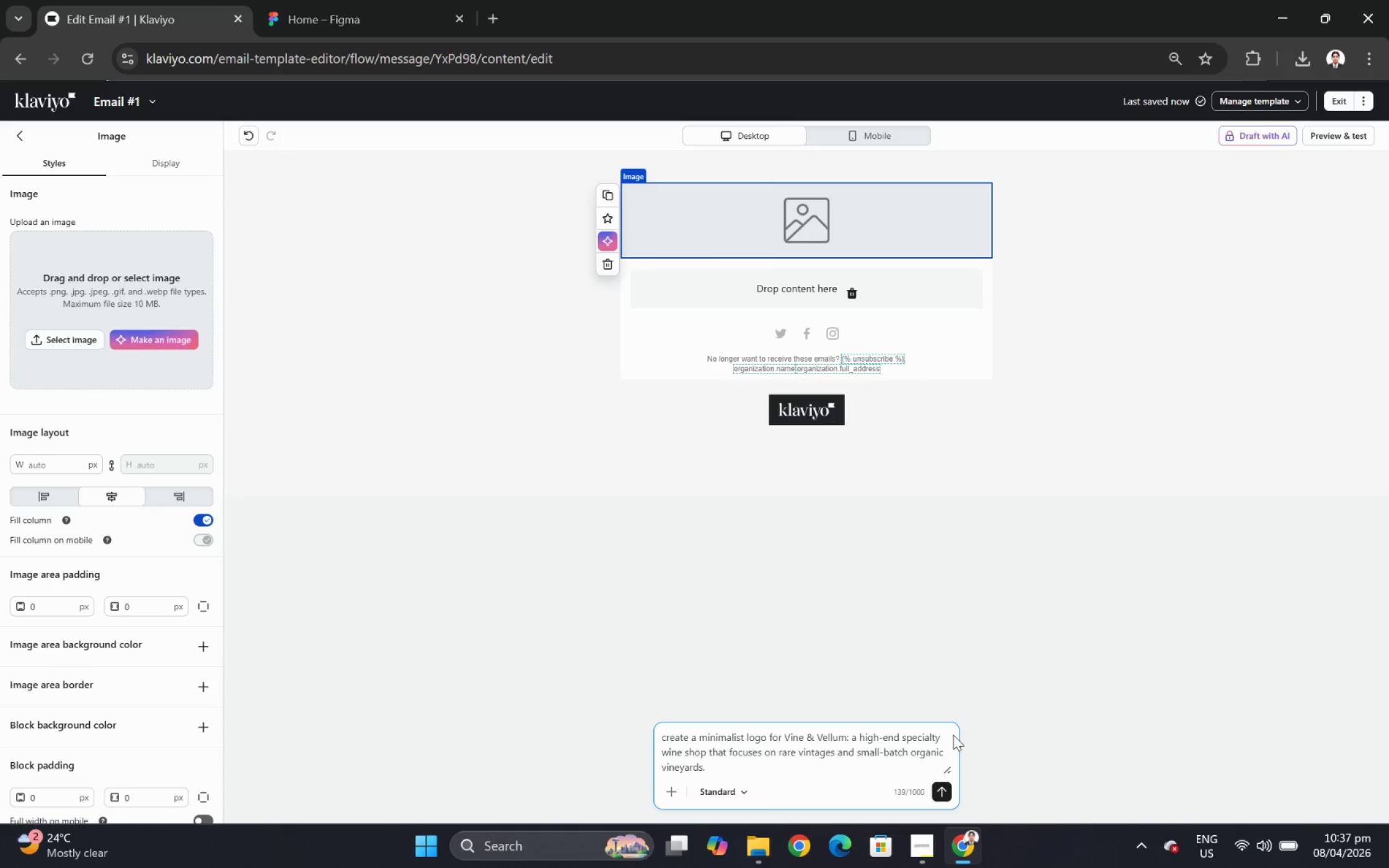 
key(Backspace)
 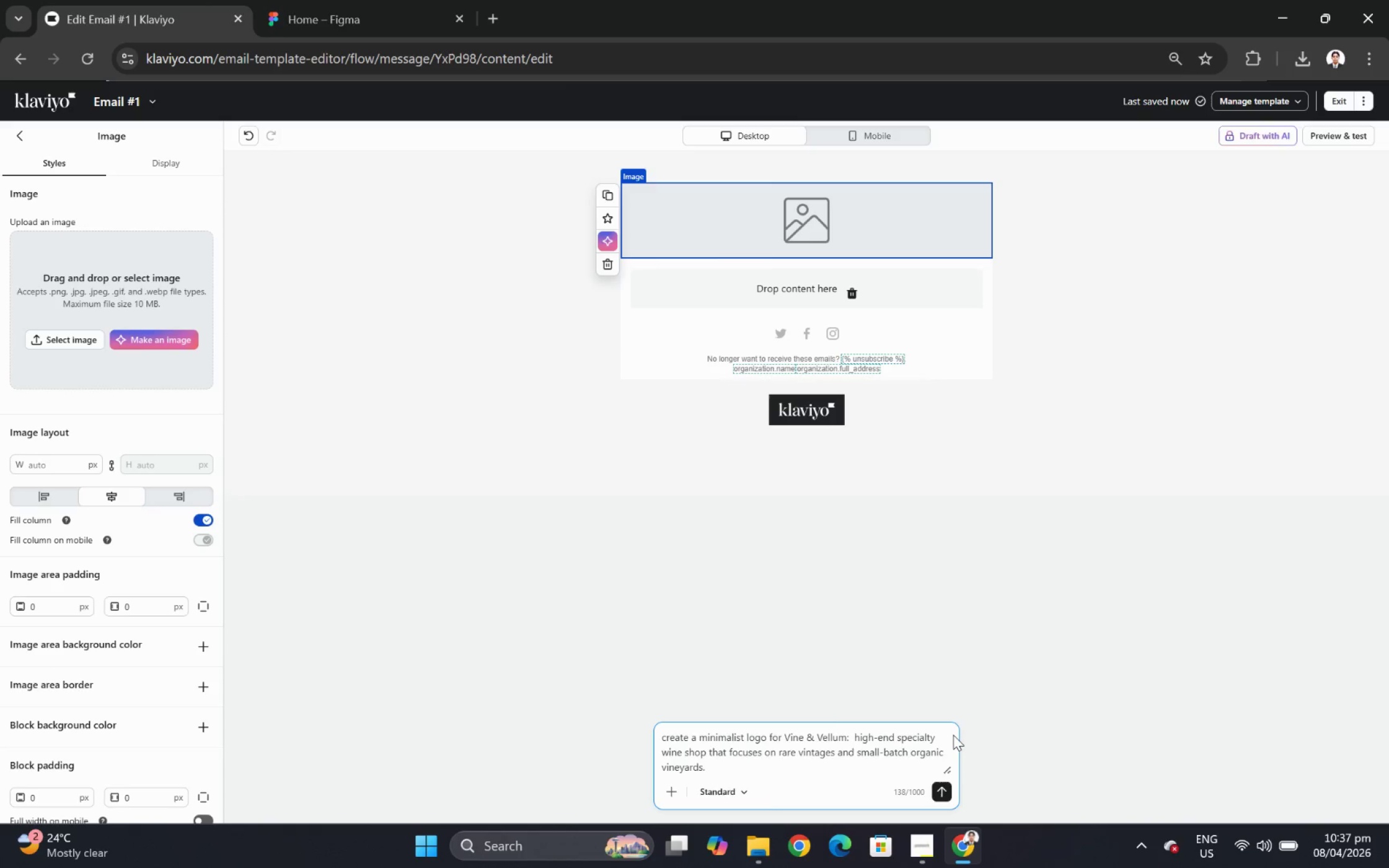 
key(Shift+ShiftLeft)
 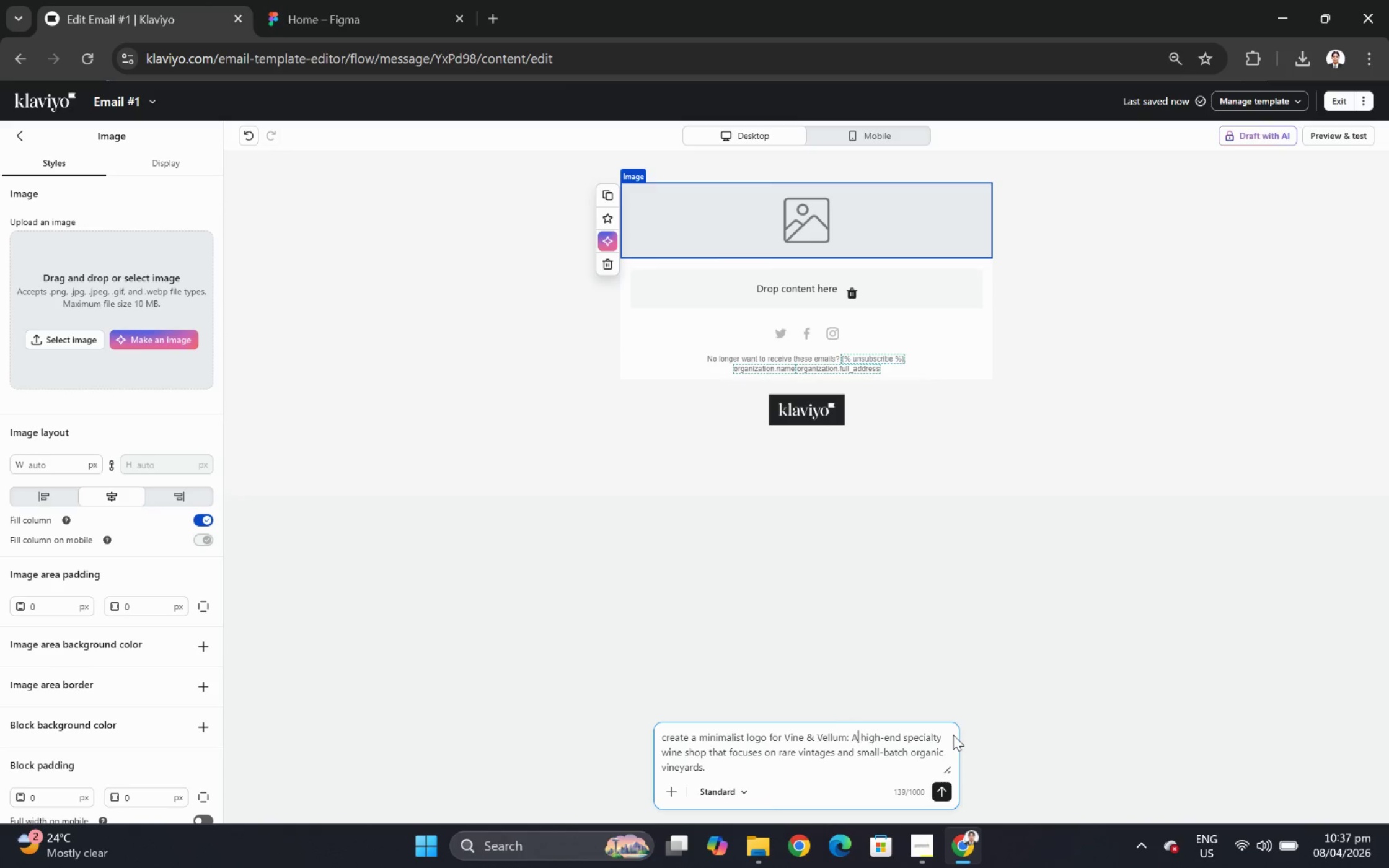 
key(Shift+A)
 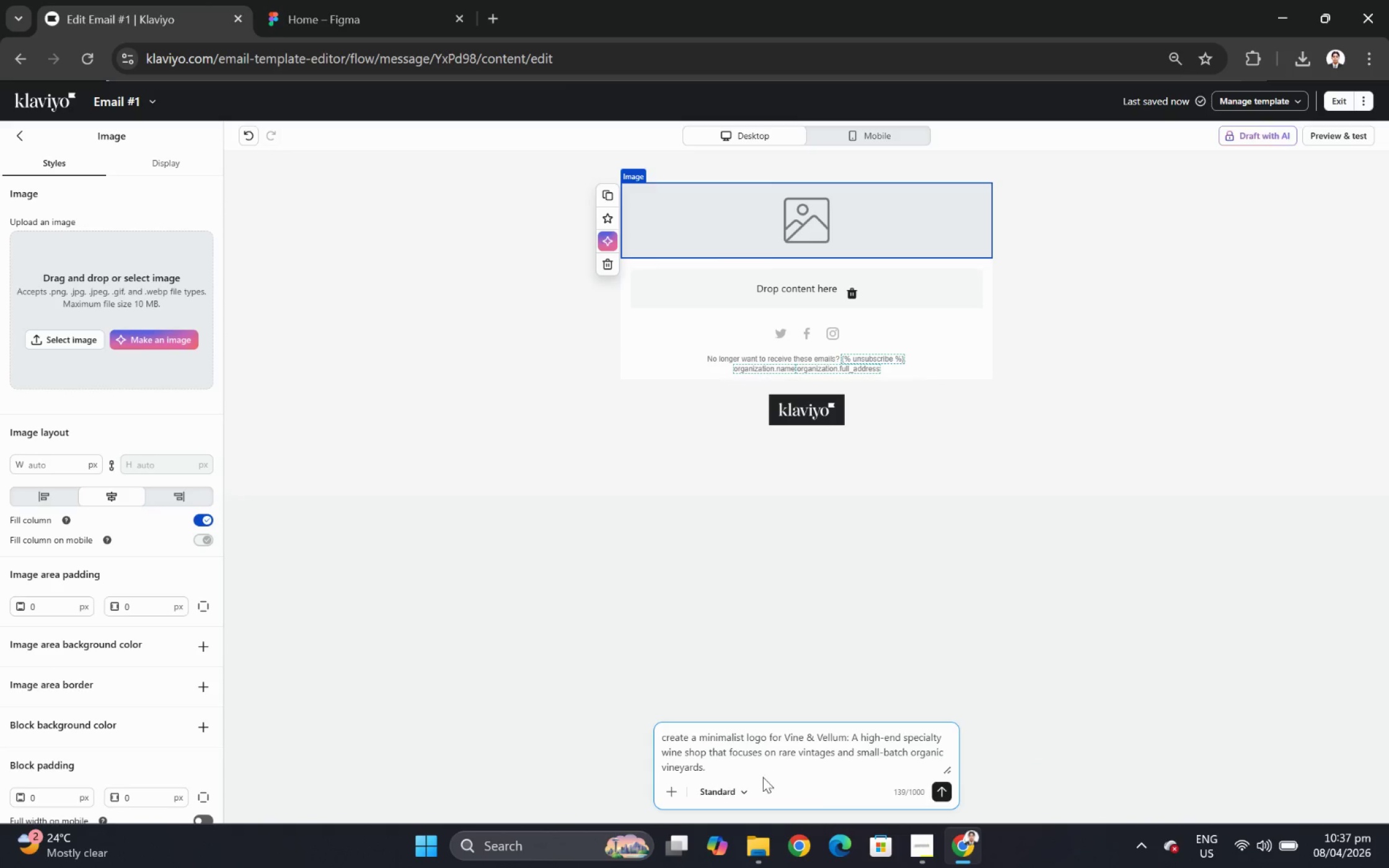 
wait(5.17)
 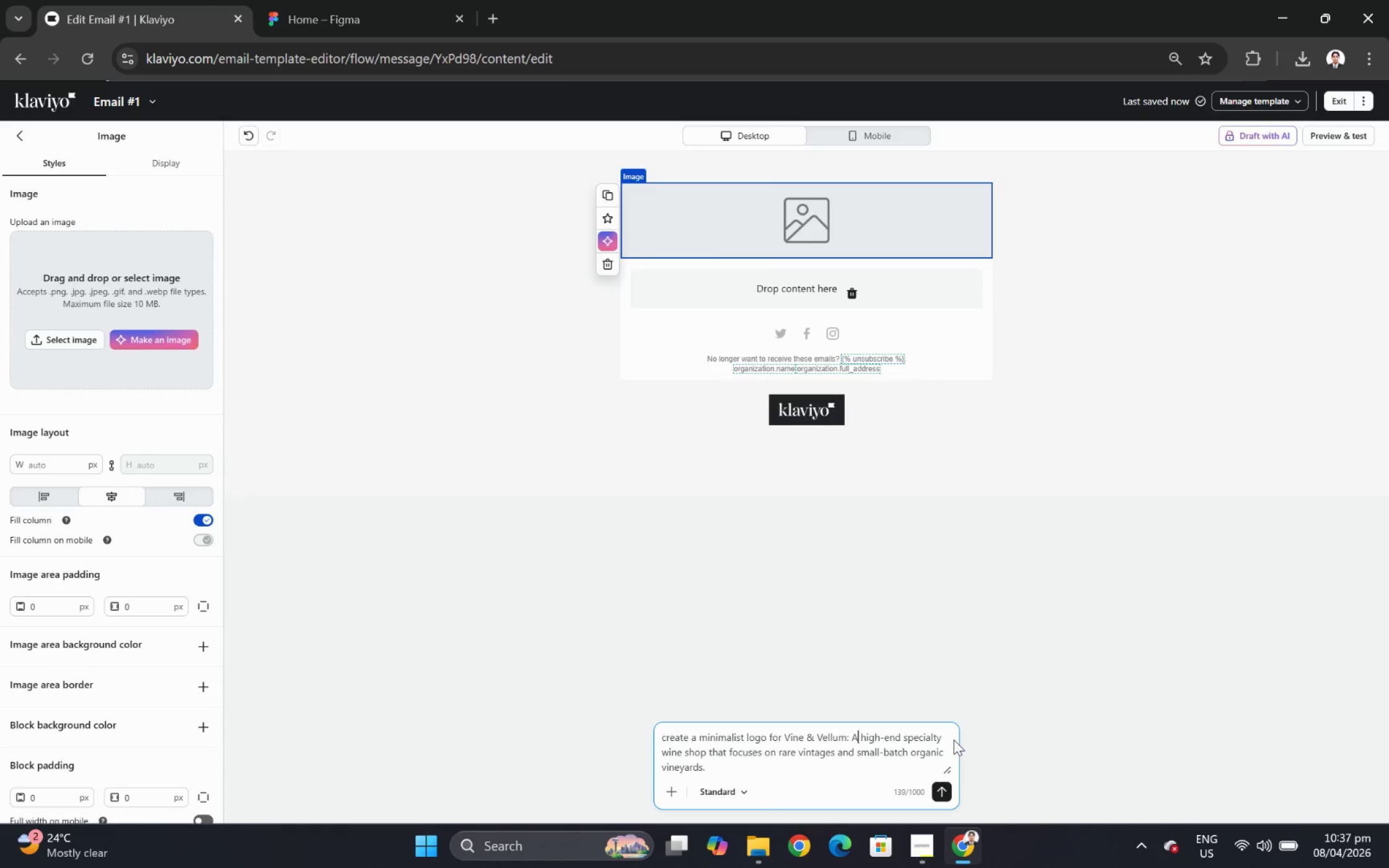 
left_click([938, 788])
 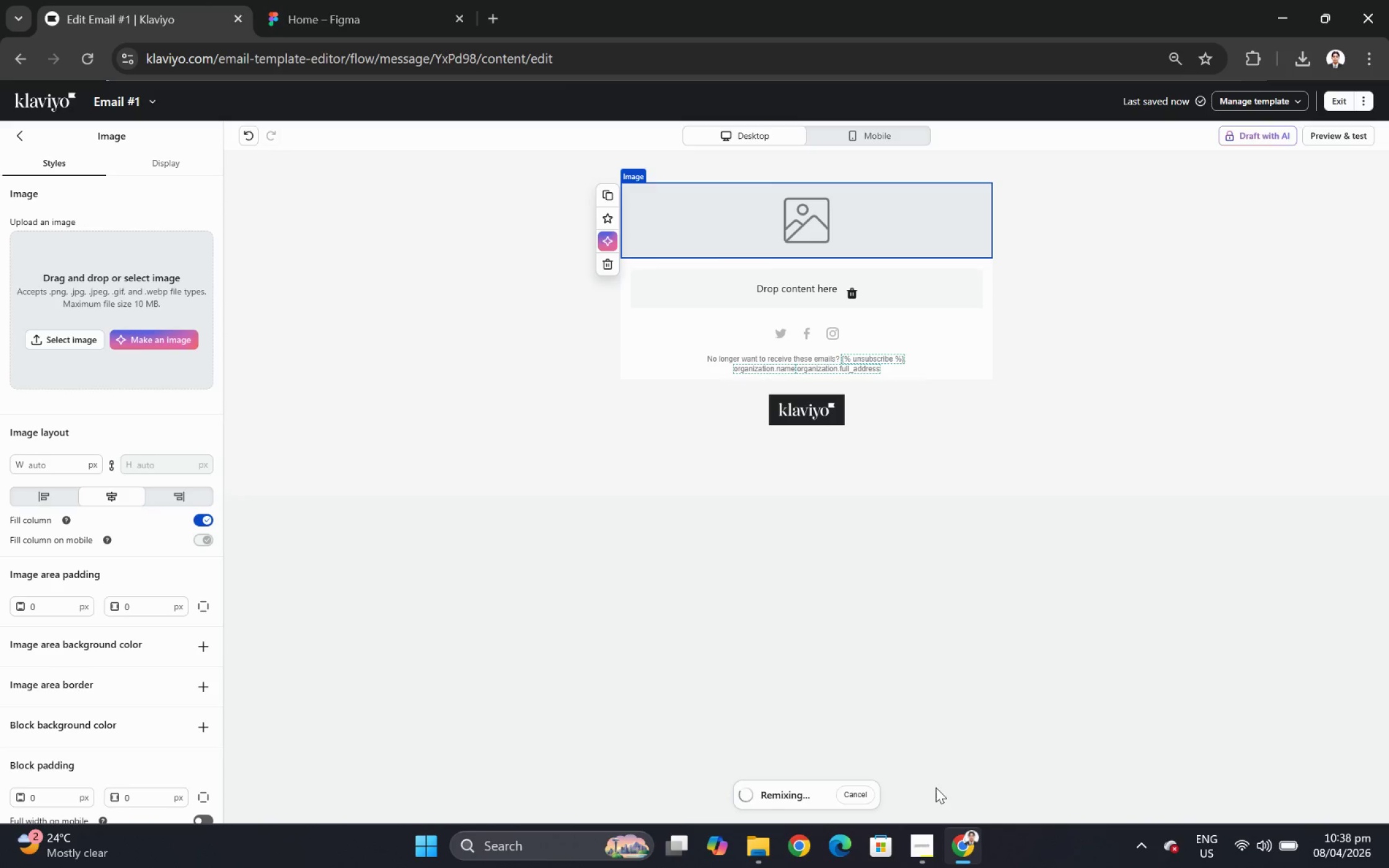 
wait(46.67)
 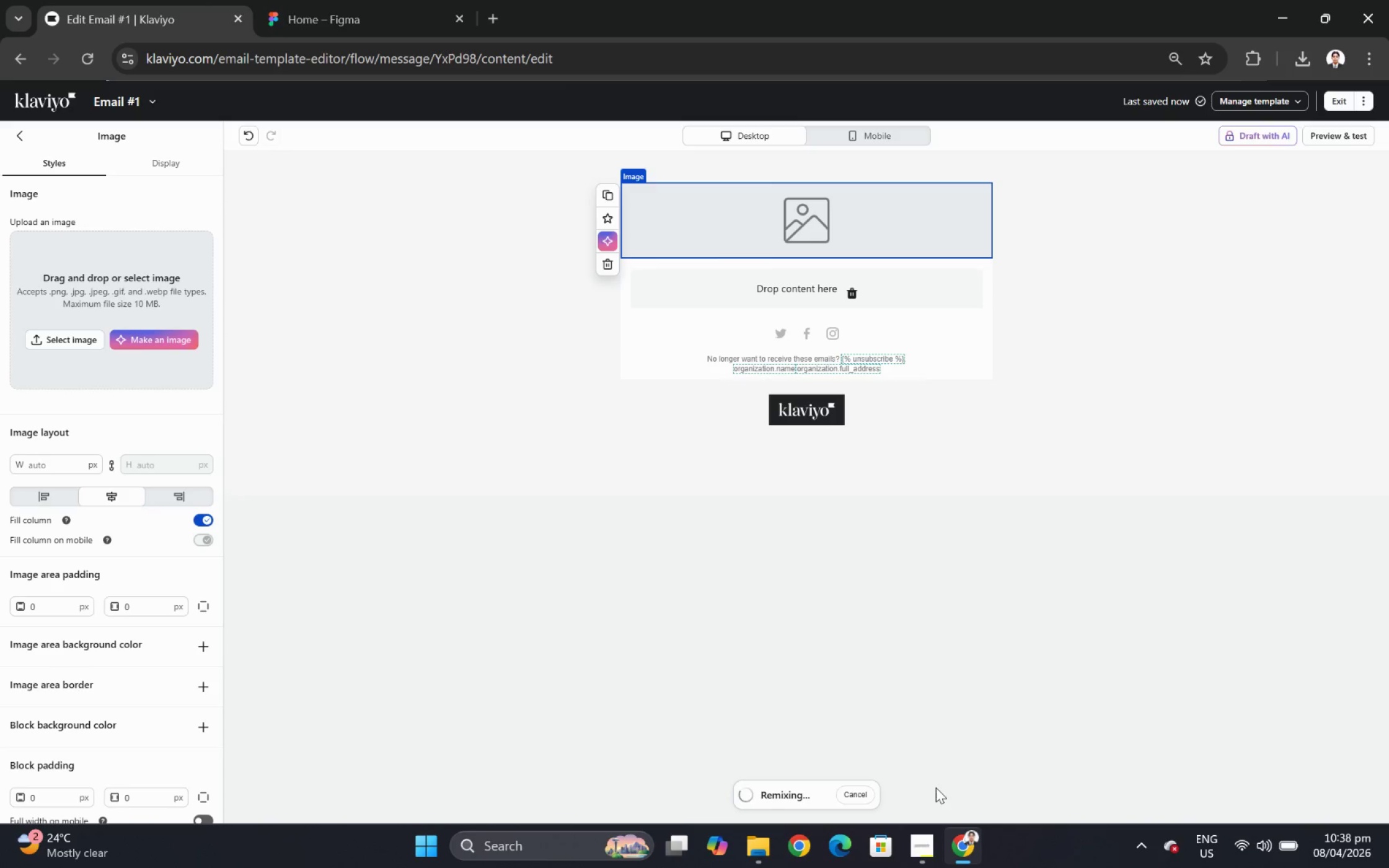 
scroll: coordinate [853, 482], scroll_direction: down, amount: 3.0
 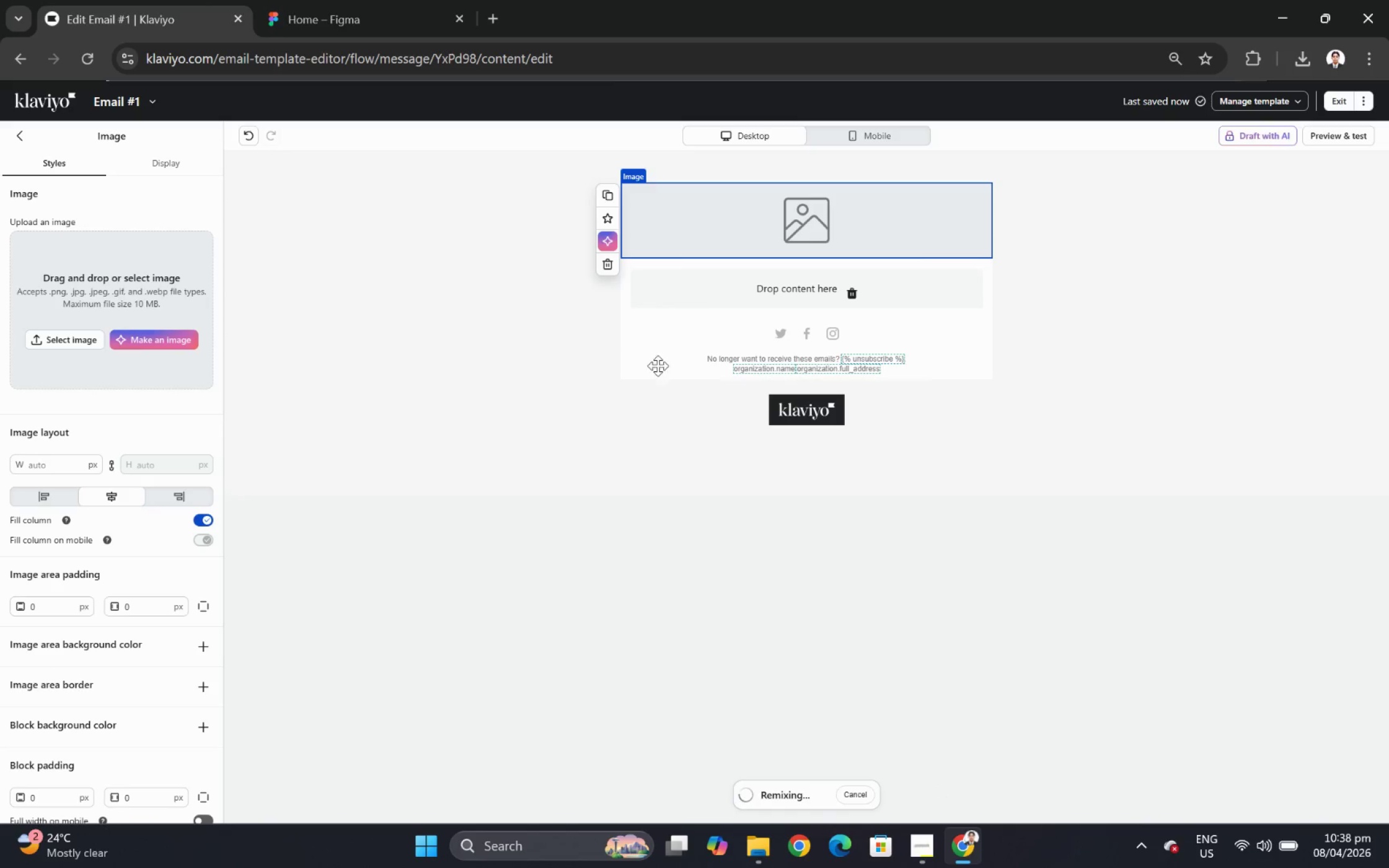 
scroll: coordinate [718, 307], scroll_direction: up, amount: 2.0
 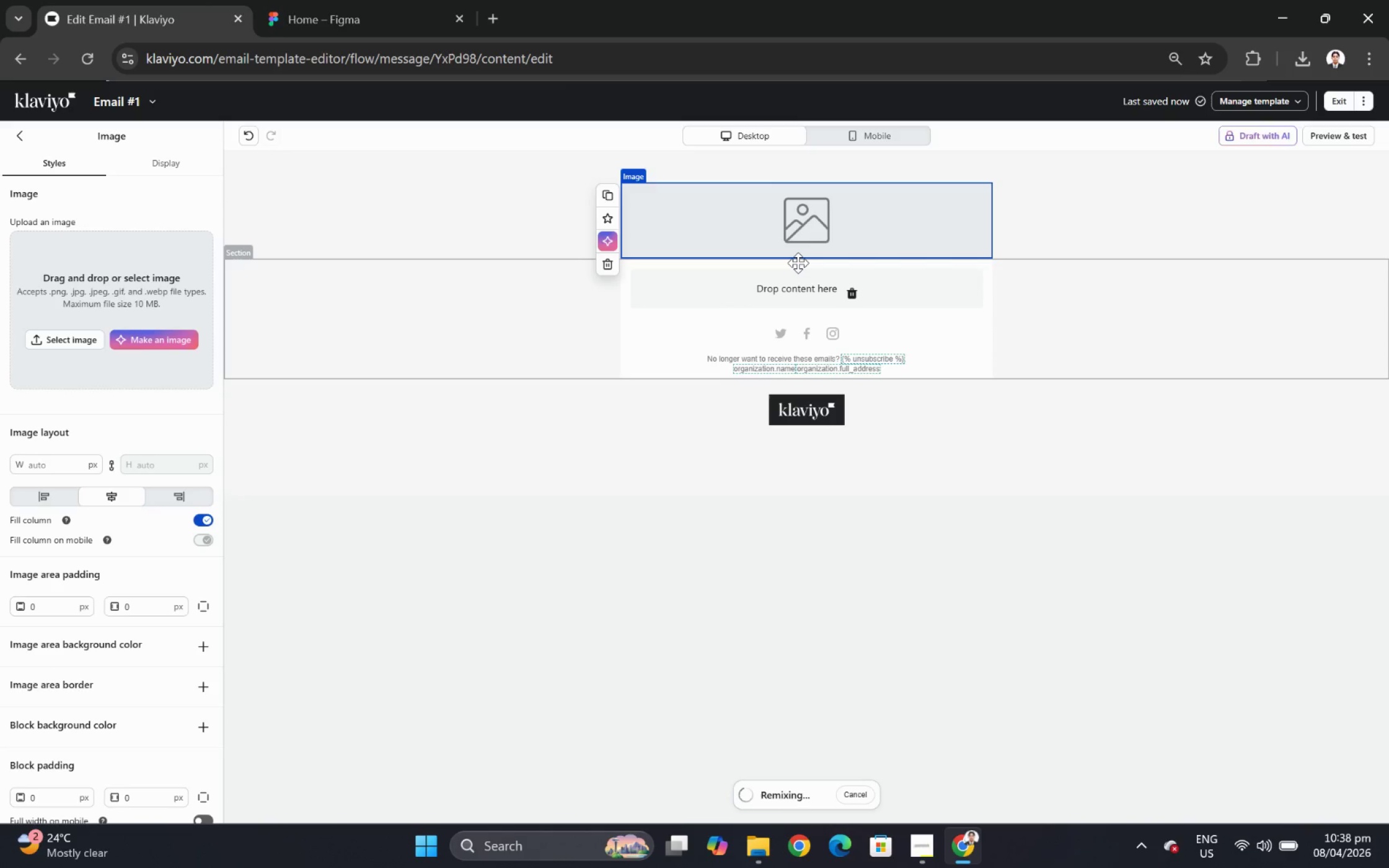 
wait(7.82)
 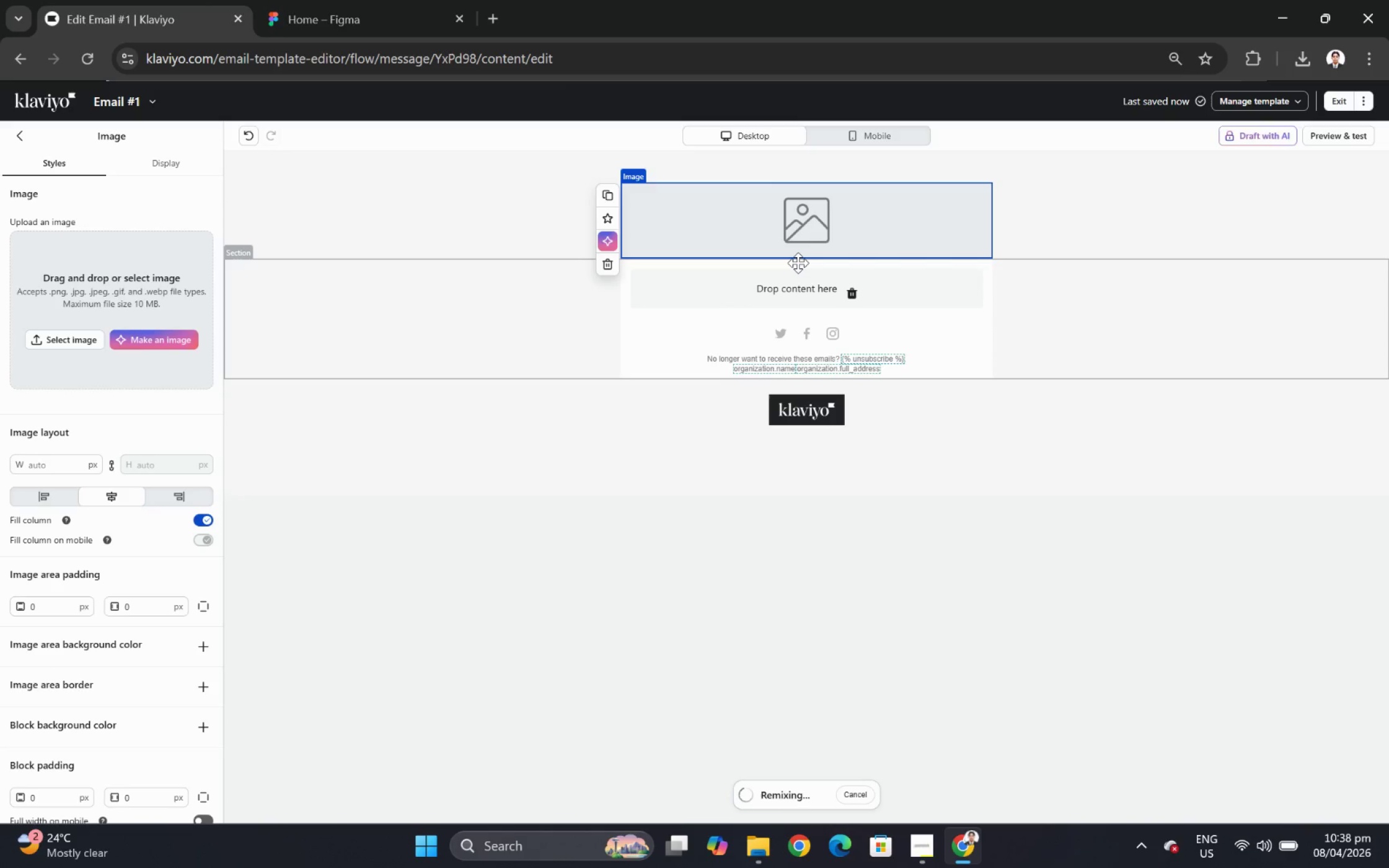 
left_click([921, 842])